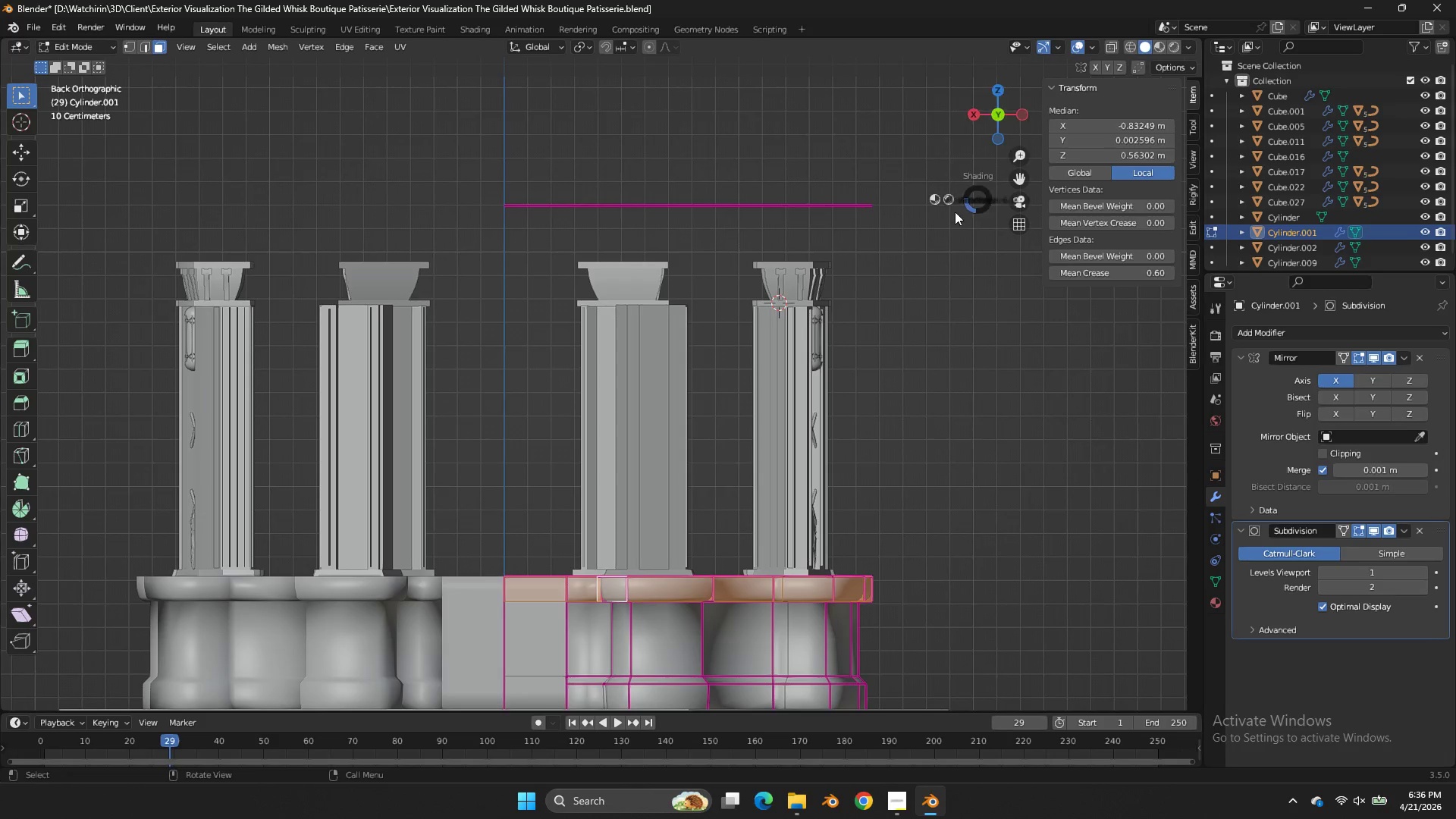 
key(Z)
 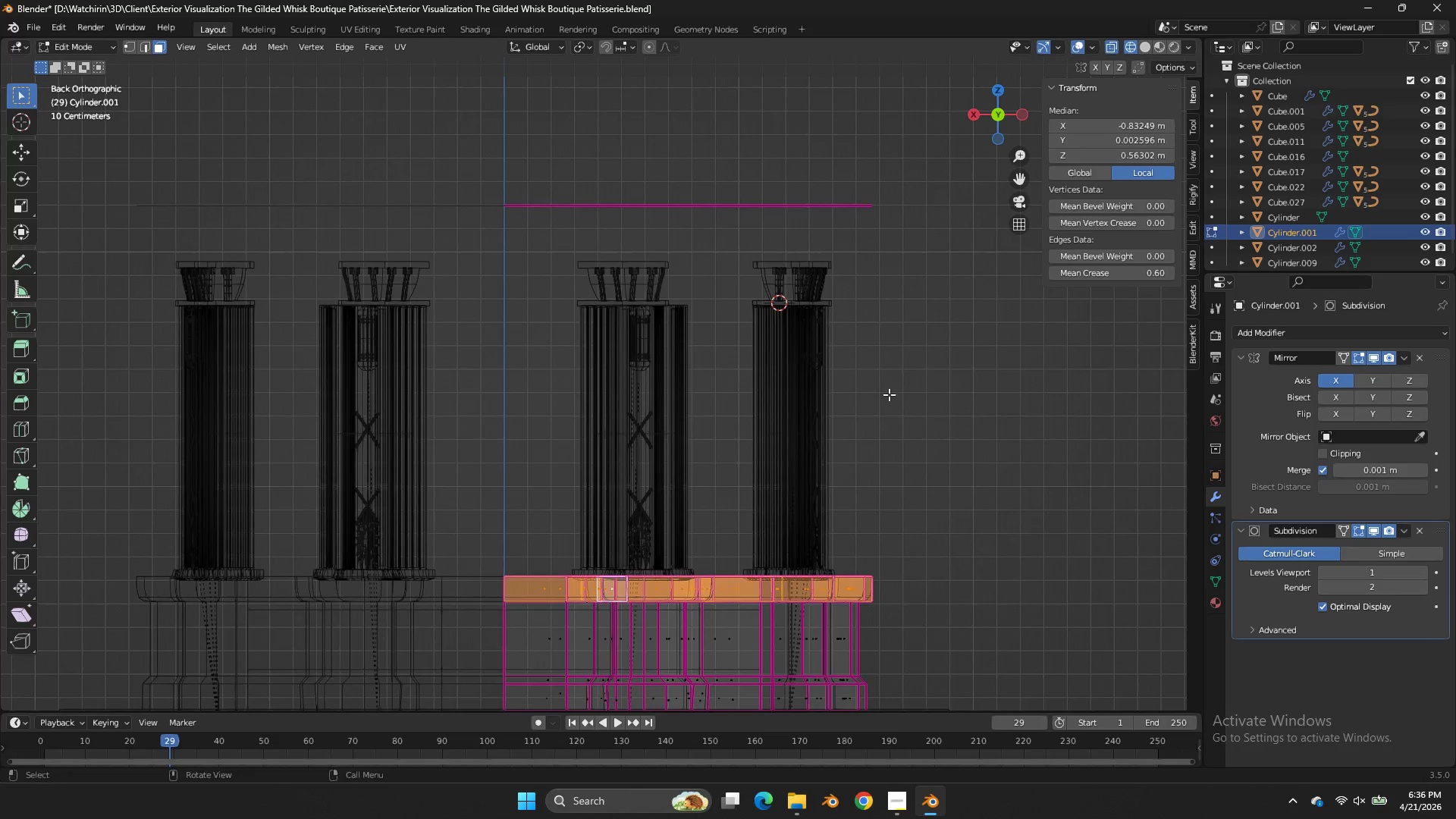 
left_click_drag(start_coordinate=[876, 236], to_coordinate=[311, 347])
 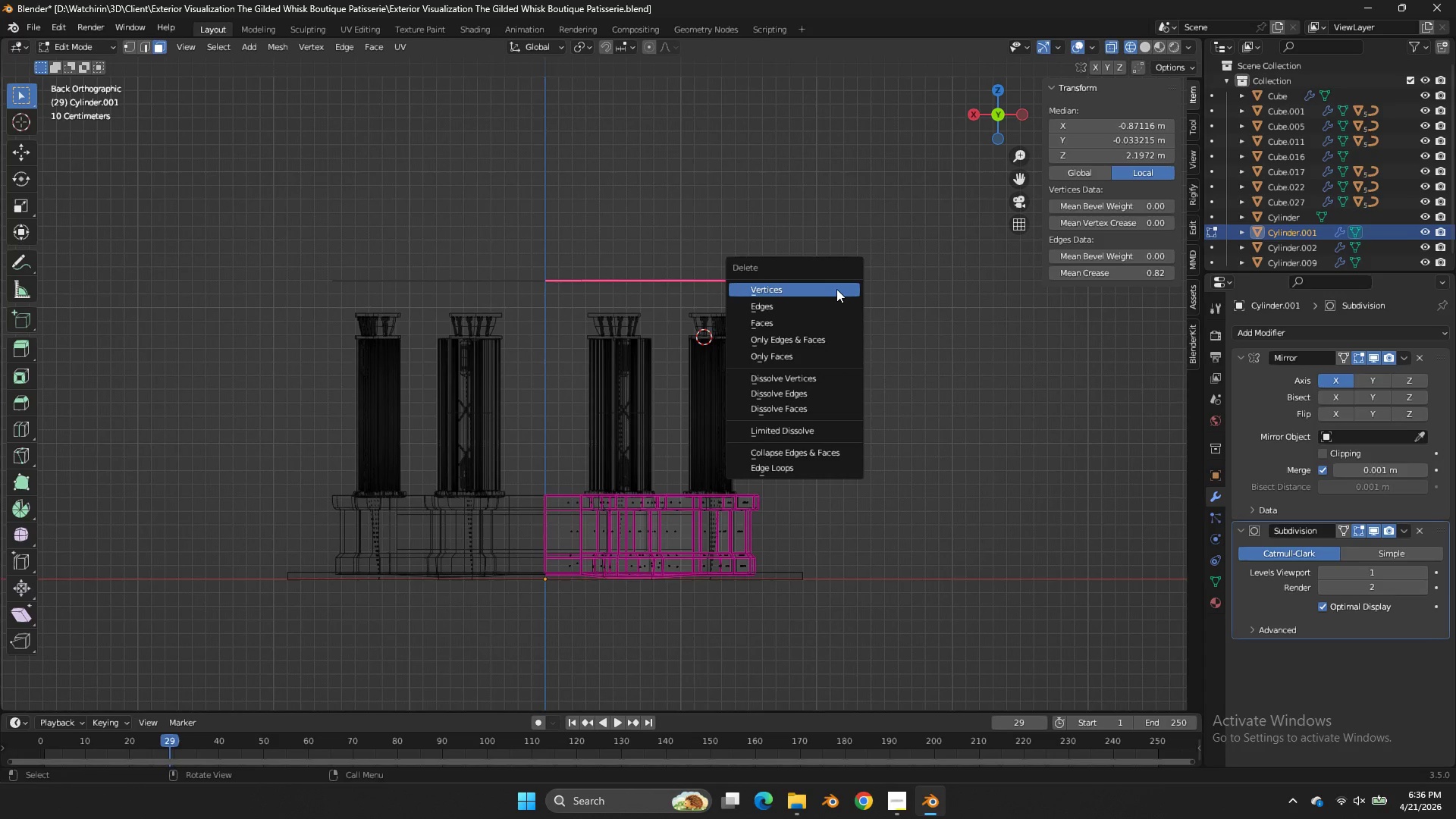 
scroll: coordinate [889, 394], scroll_direction: down, amount: 3.0
 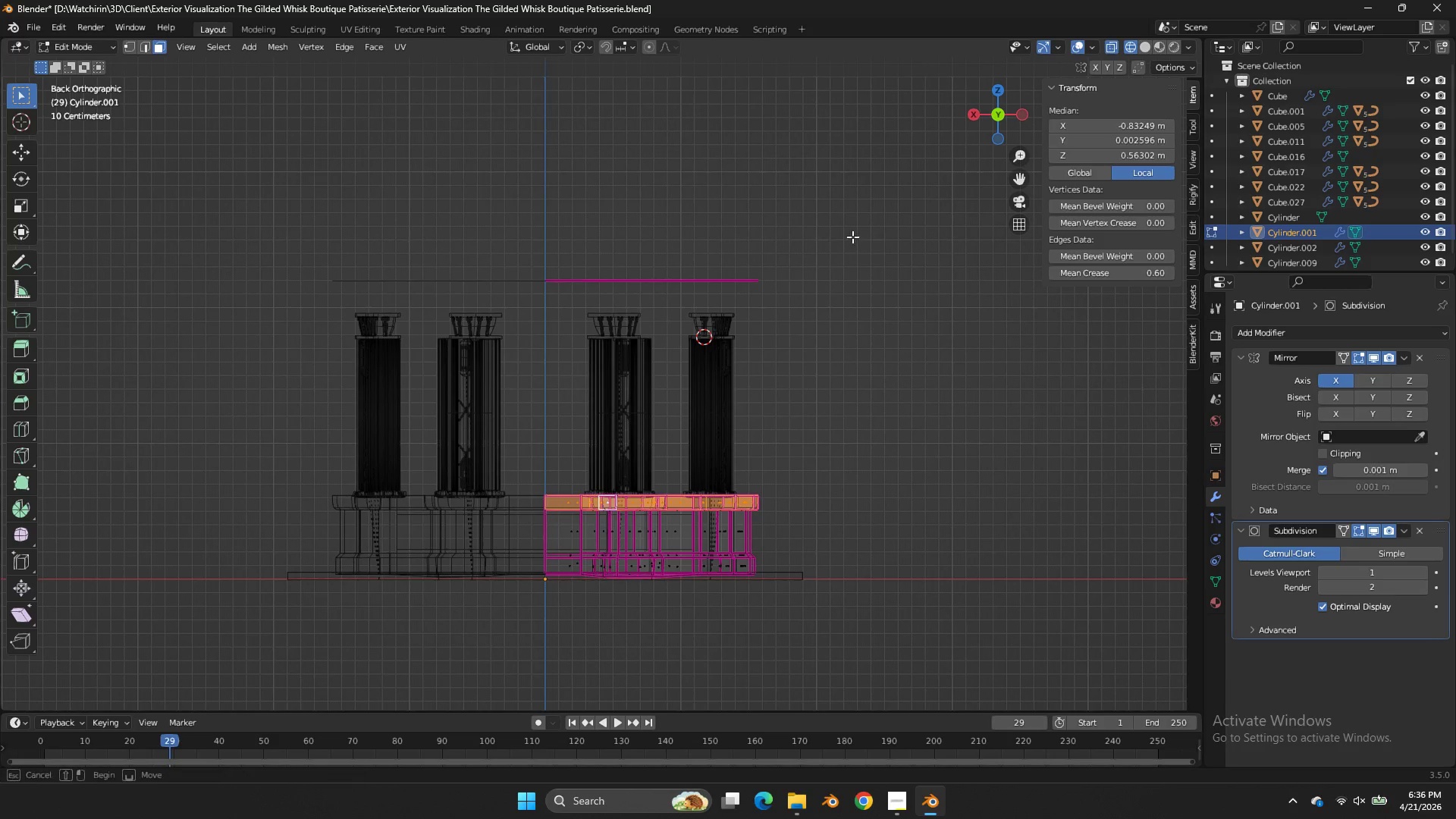 
key(X)
 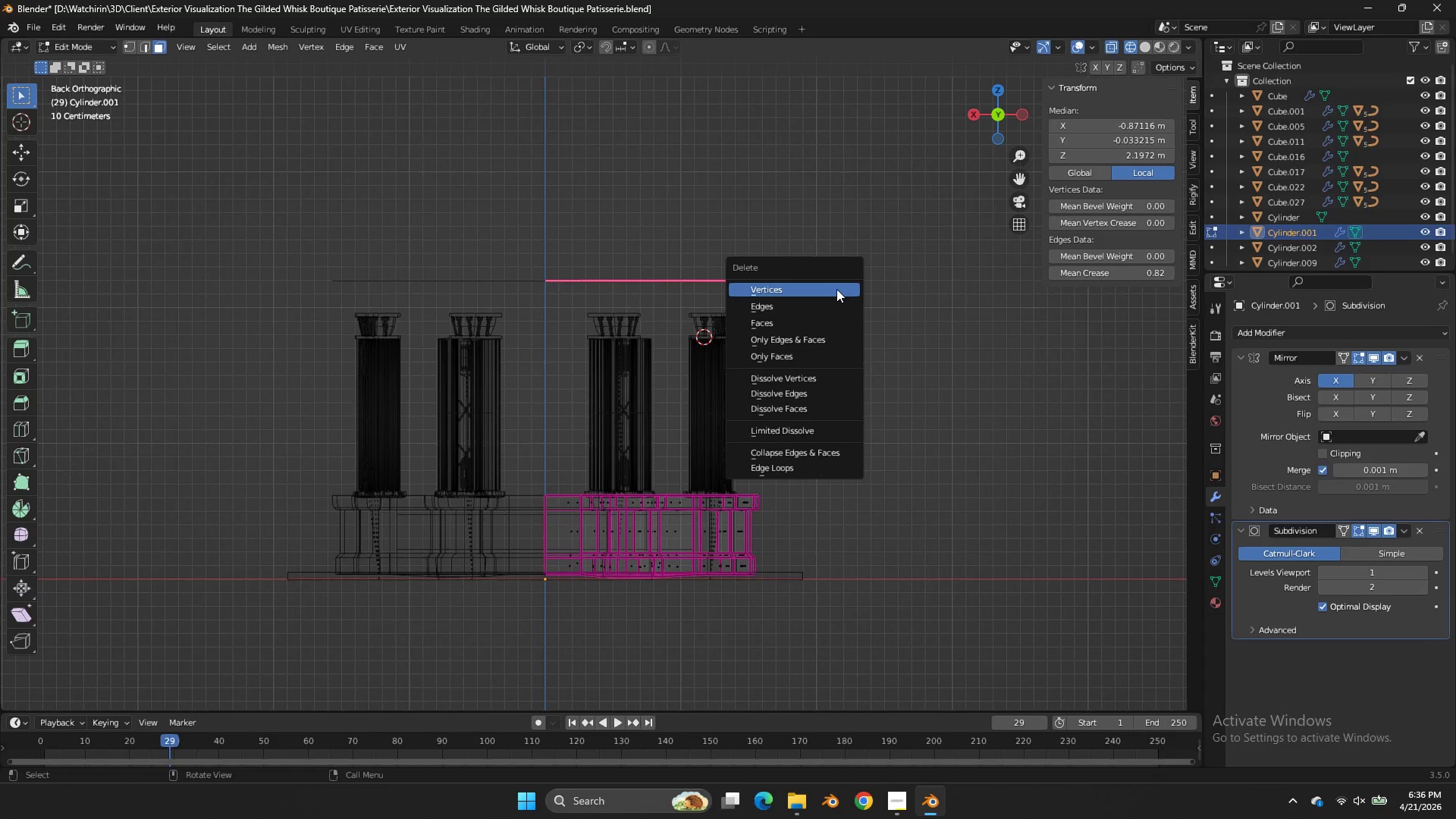 
left_click([836, 289])
 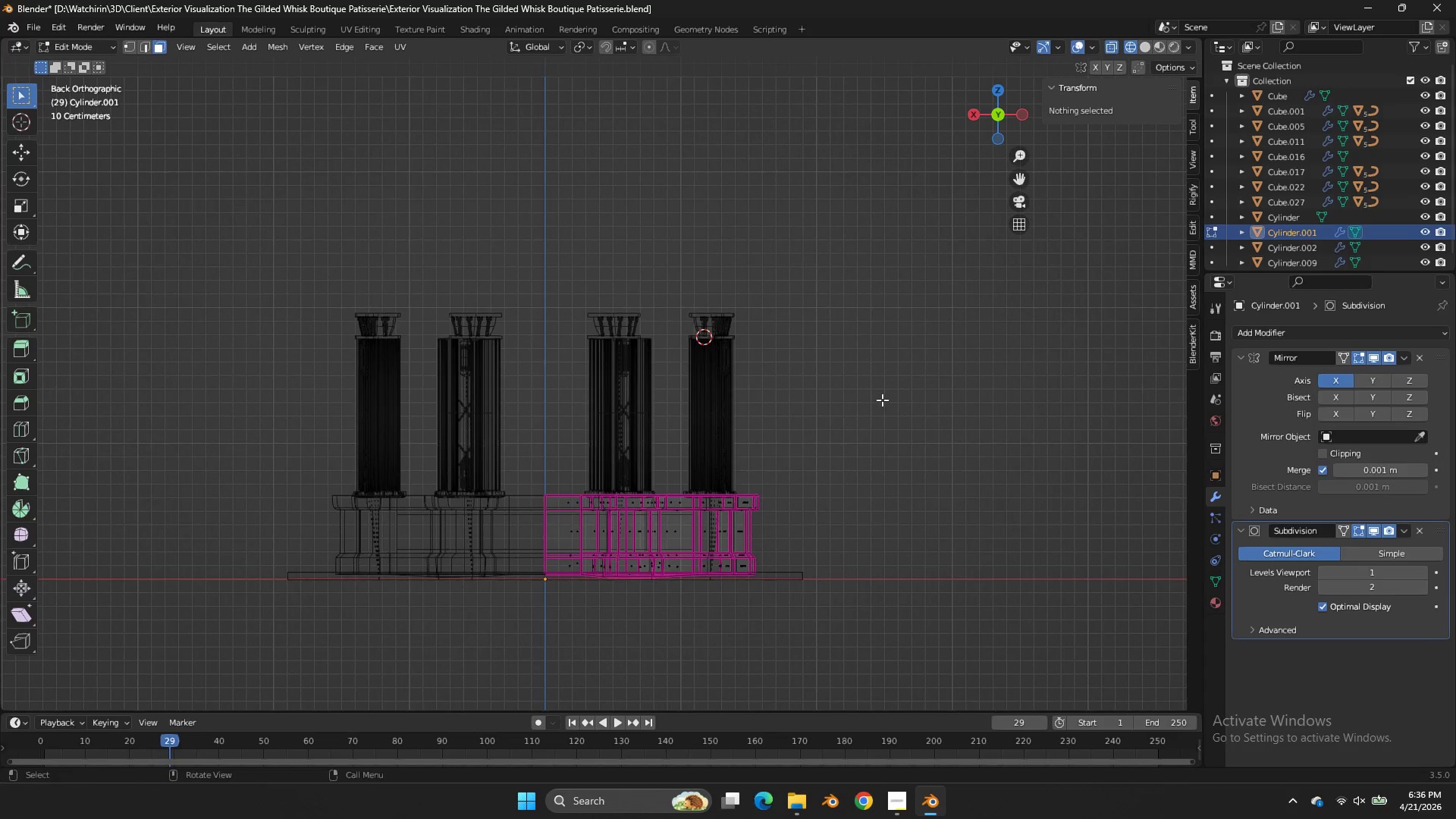 
left_click_drag(start_coordinate=[883, 400], to_coordinate=[494, 507])
 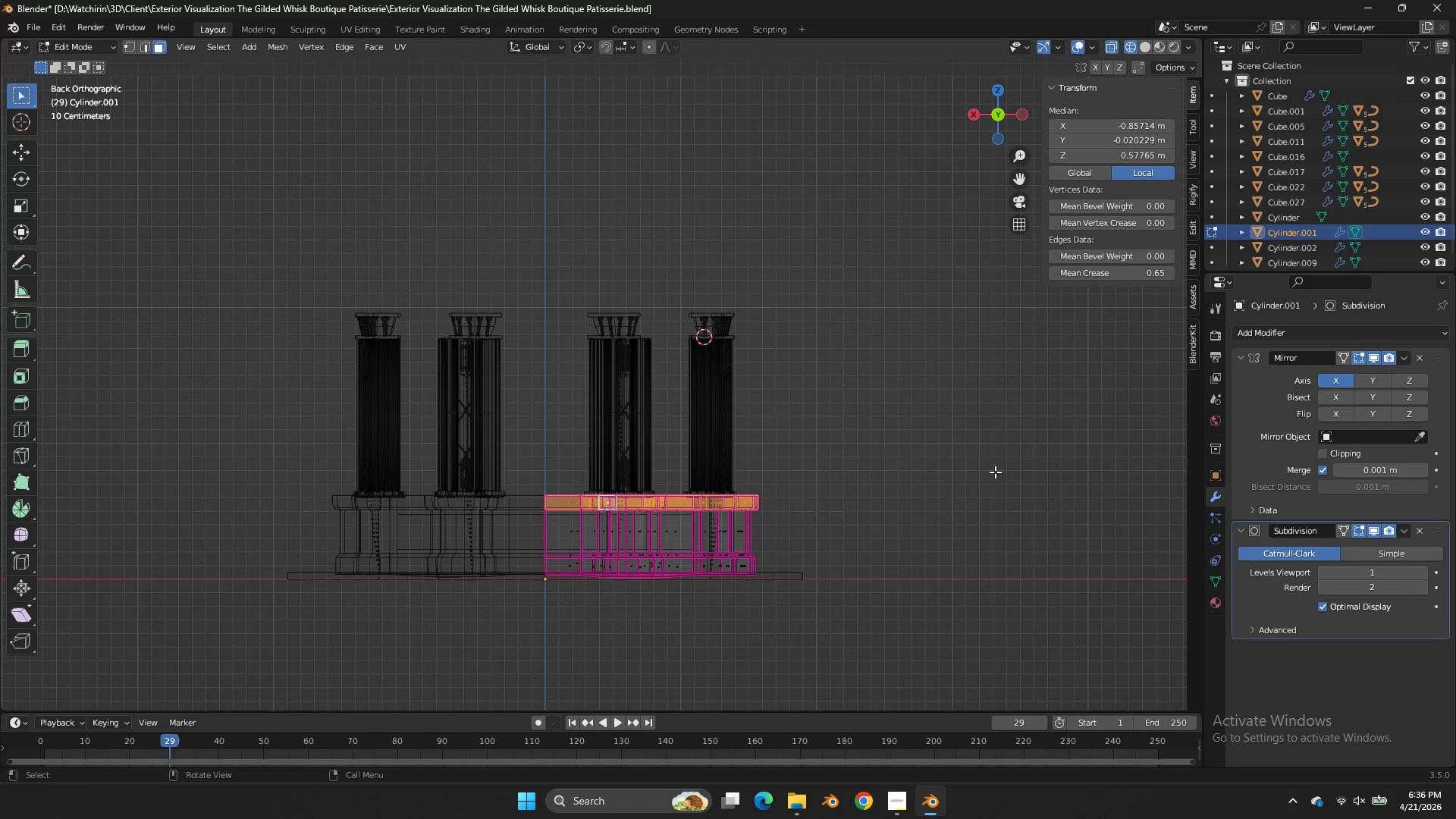 
scroll: coordinate [995, 472], scroll_direction: up, amount: 3.0
 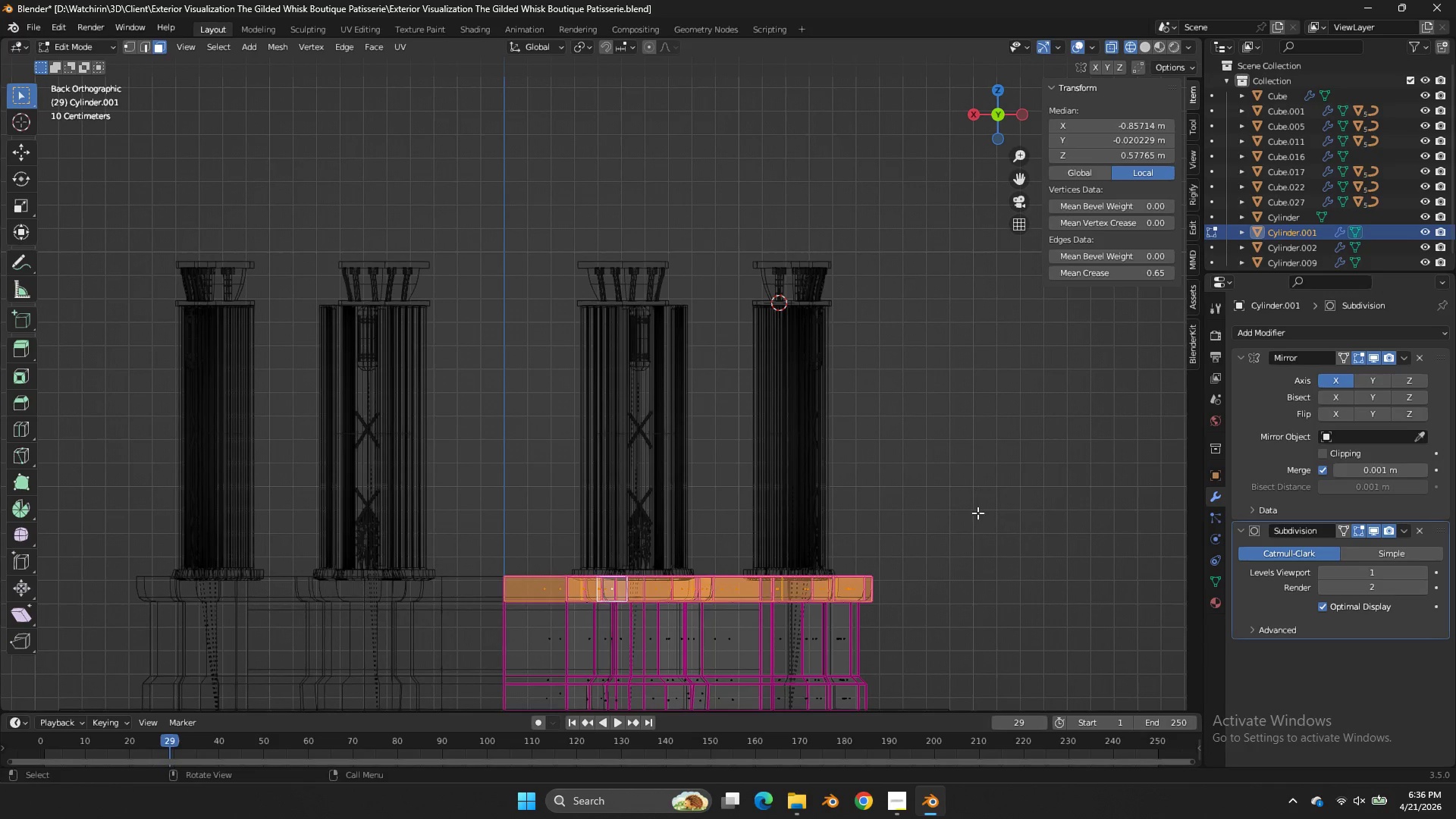 
left_click_drag(start_coordinate=[977, 513], to_coordinate=[475, 595])
 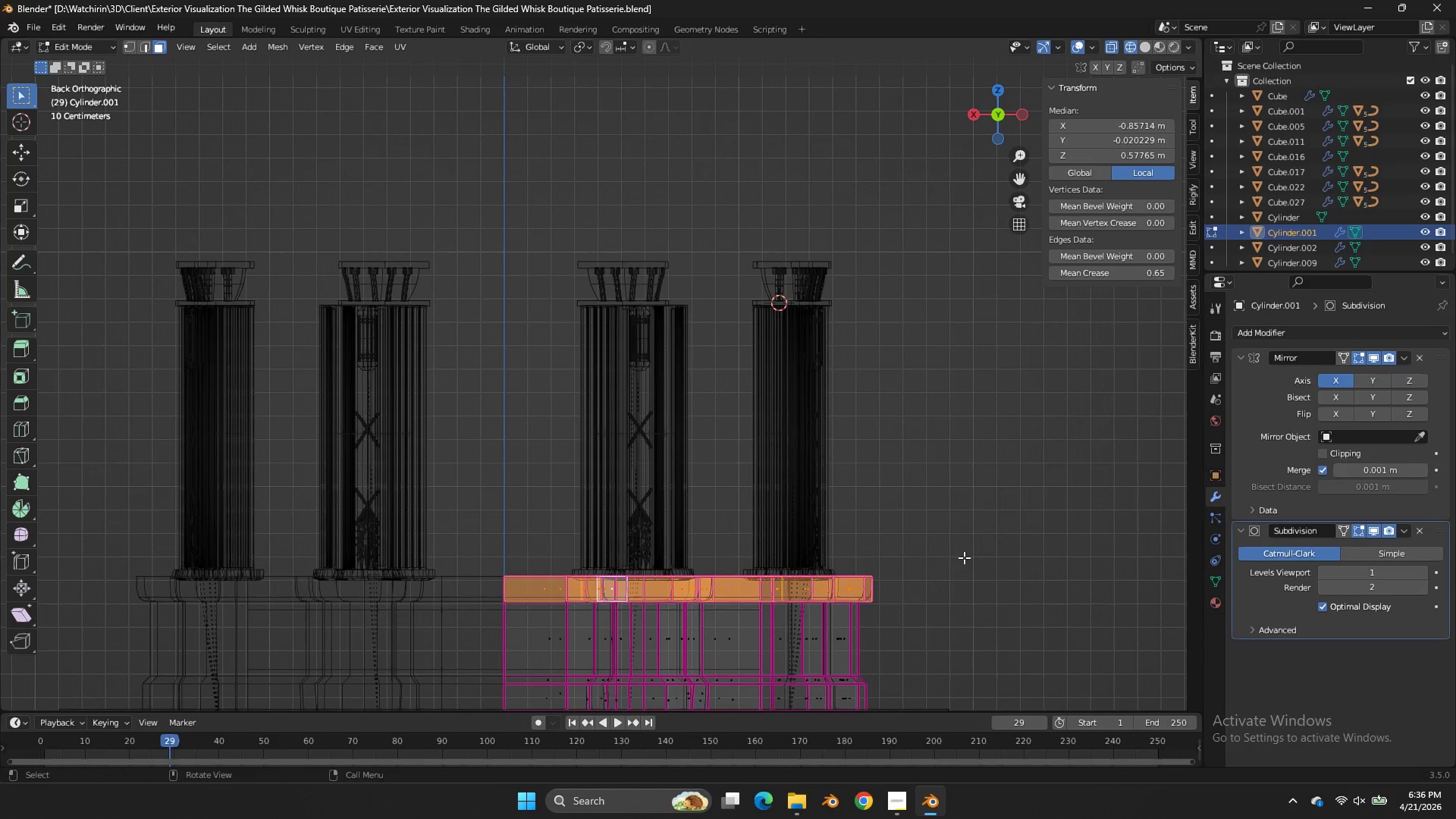 
type(Dz)
 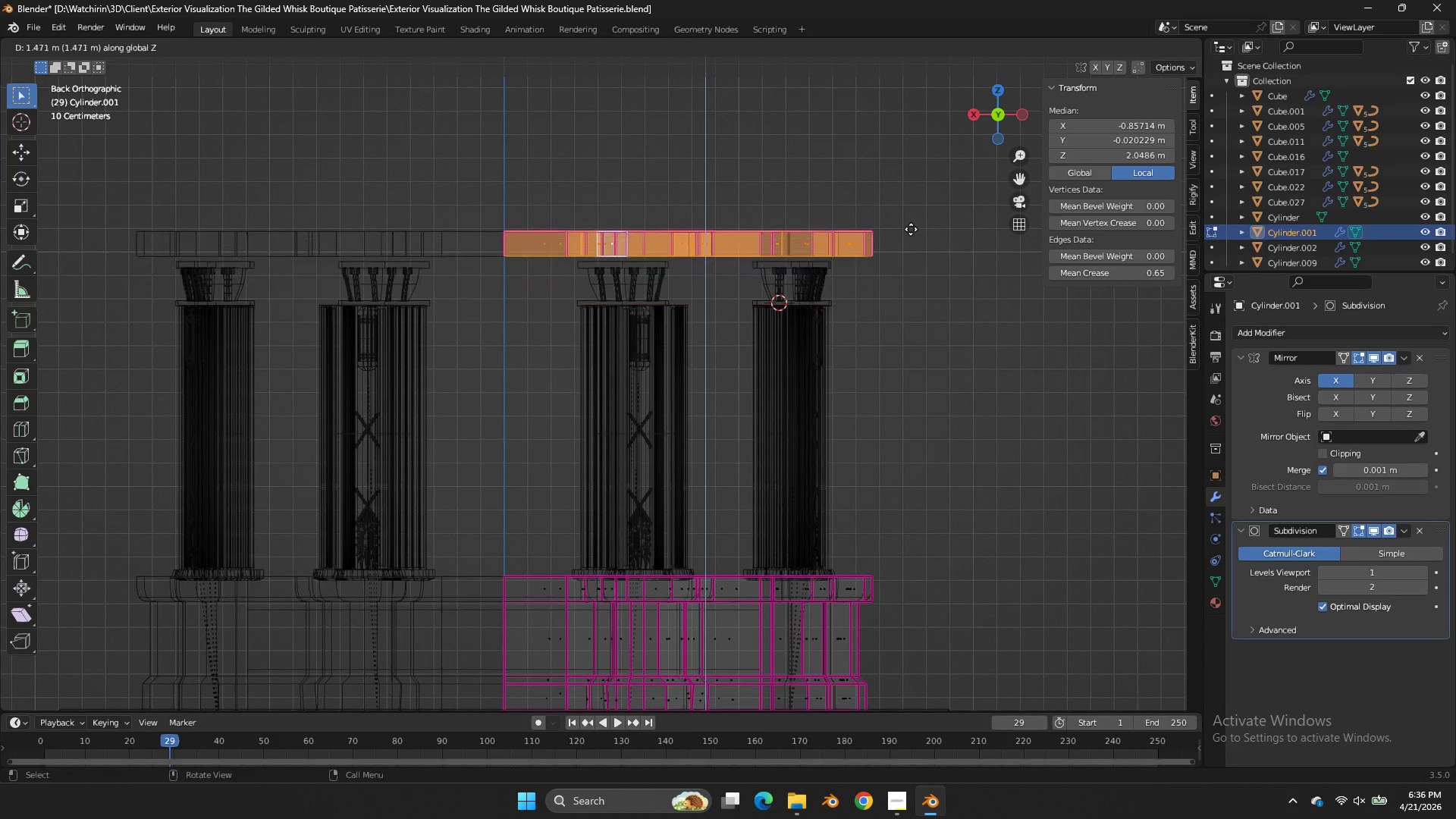 
left_click([911, 229])
 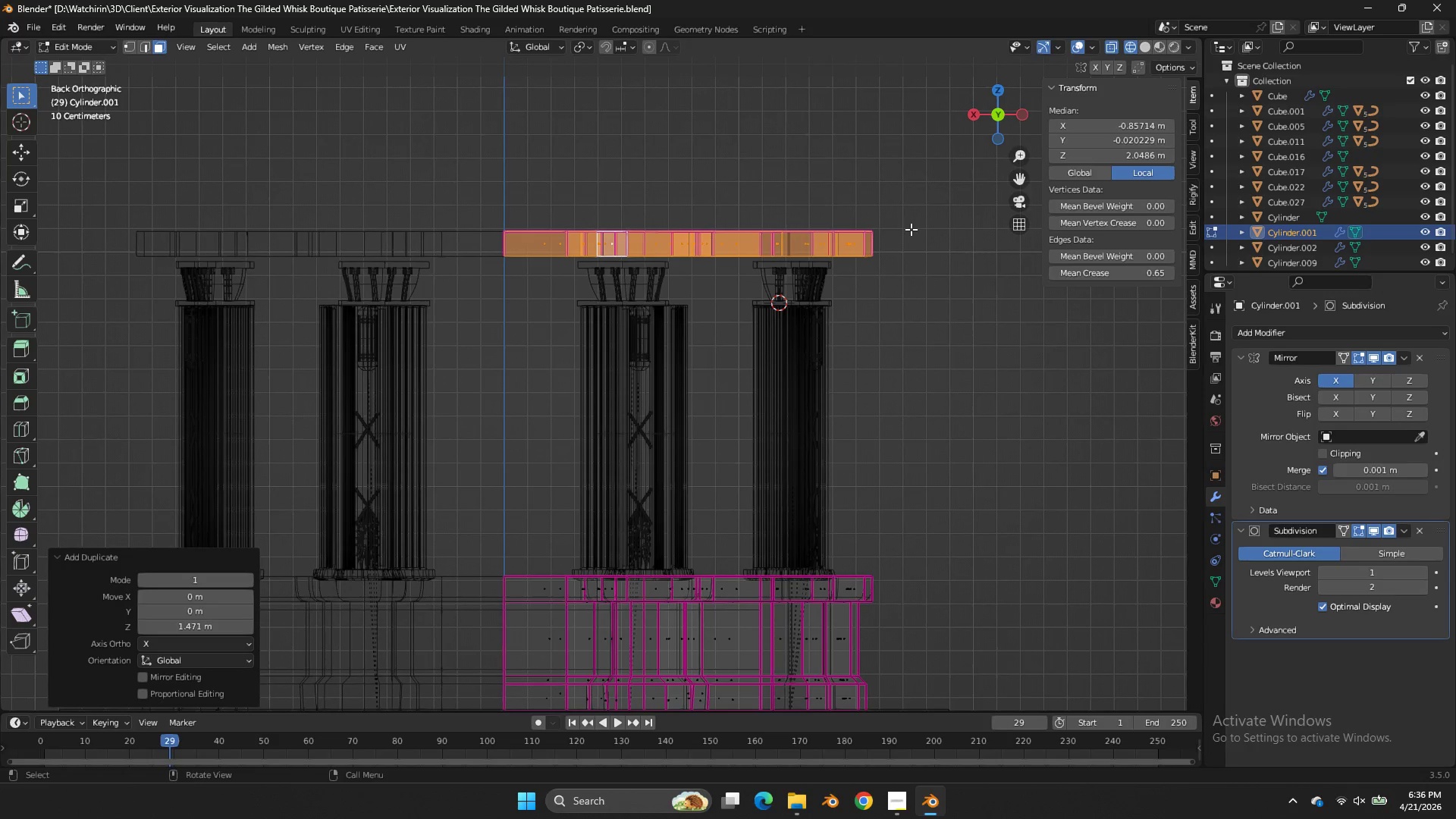 
wait(9.58)
 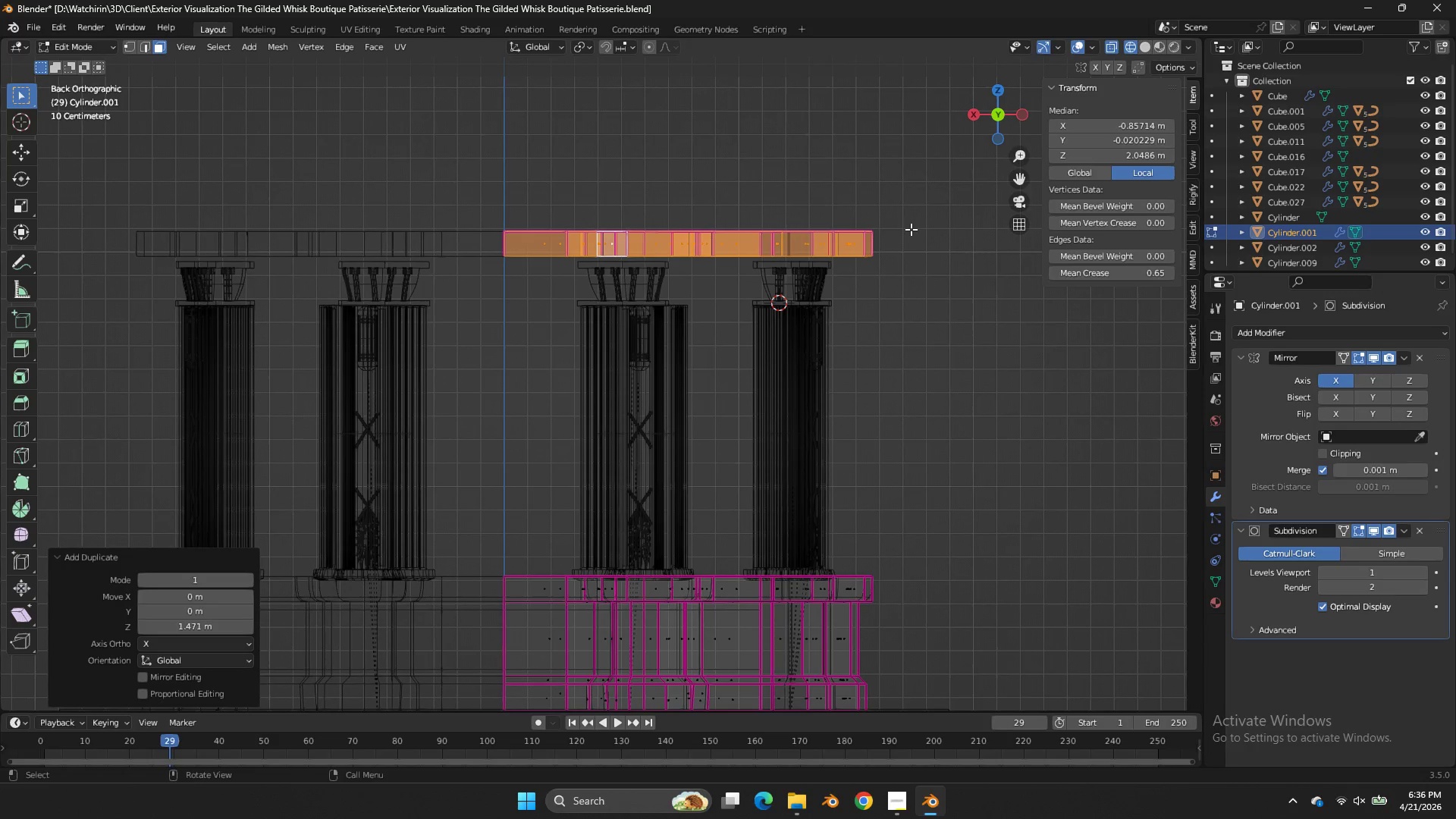 
left_click_drag(start_coordinate=[1016, 113], to_coordinate=[990, 180])
 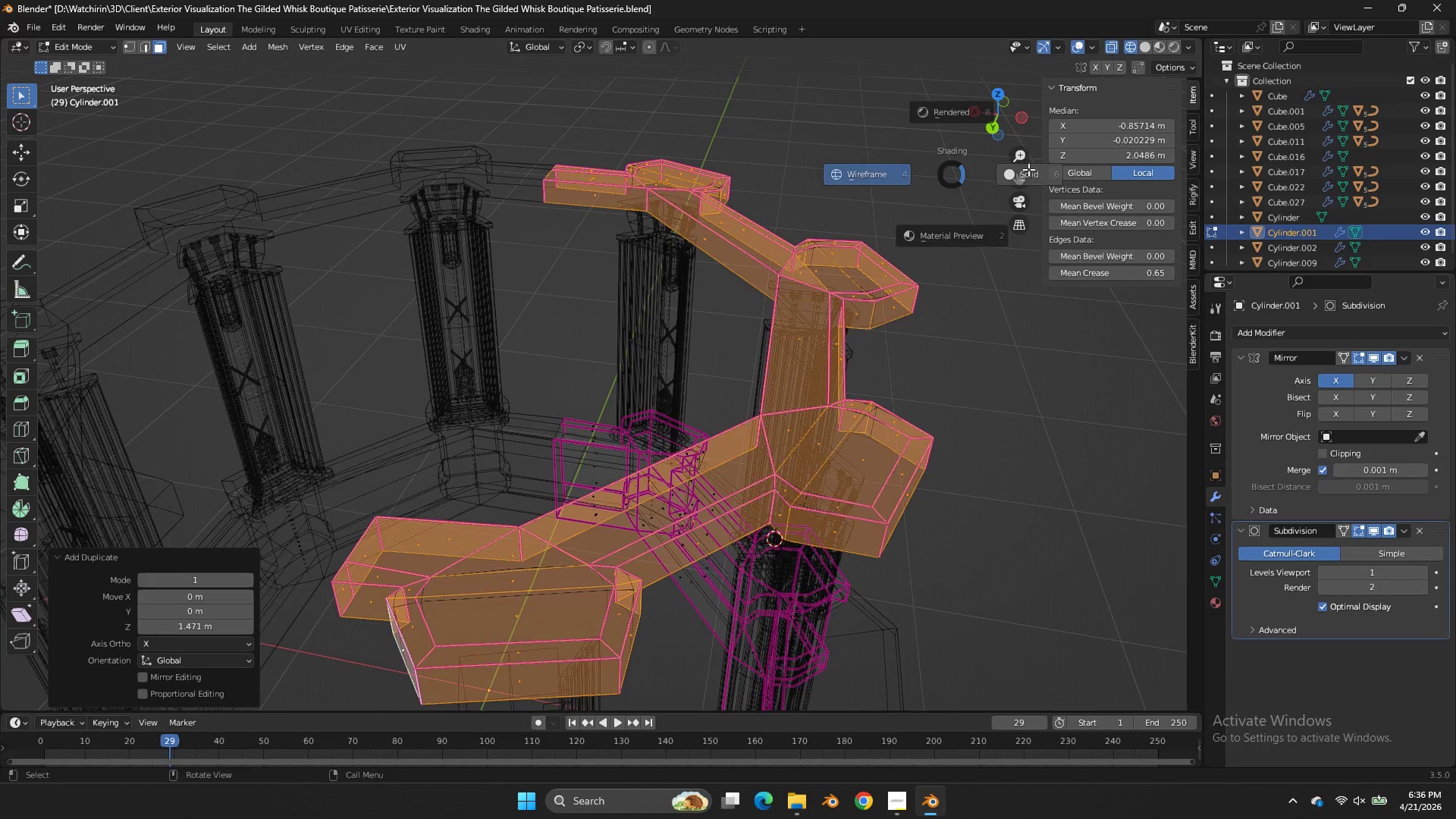 
key(Z)
 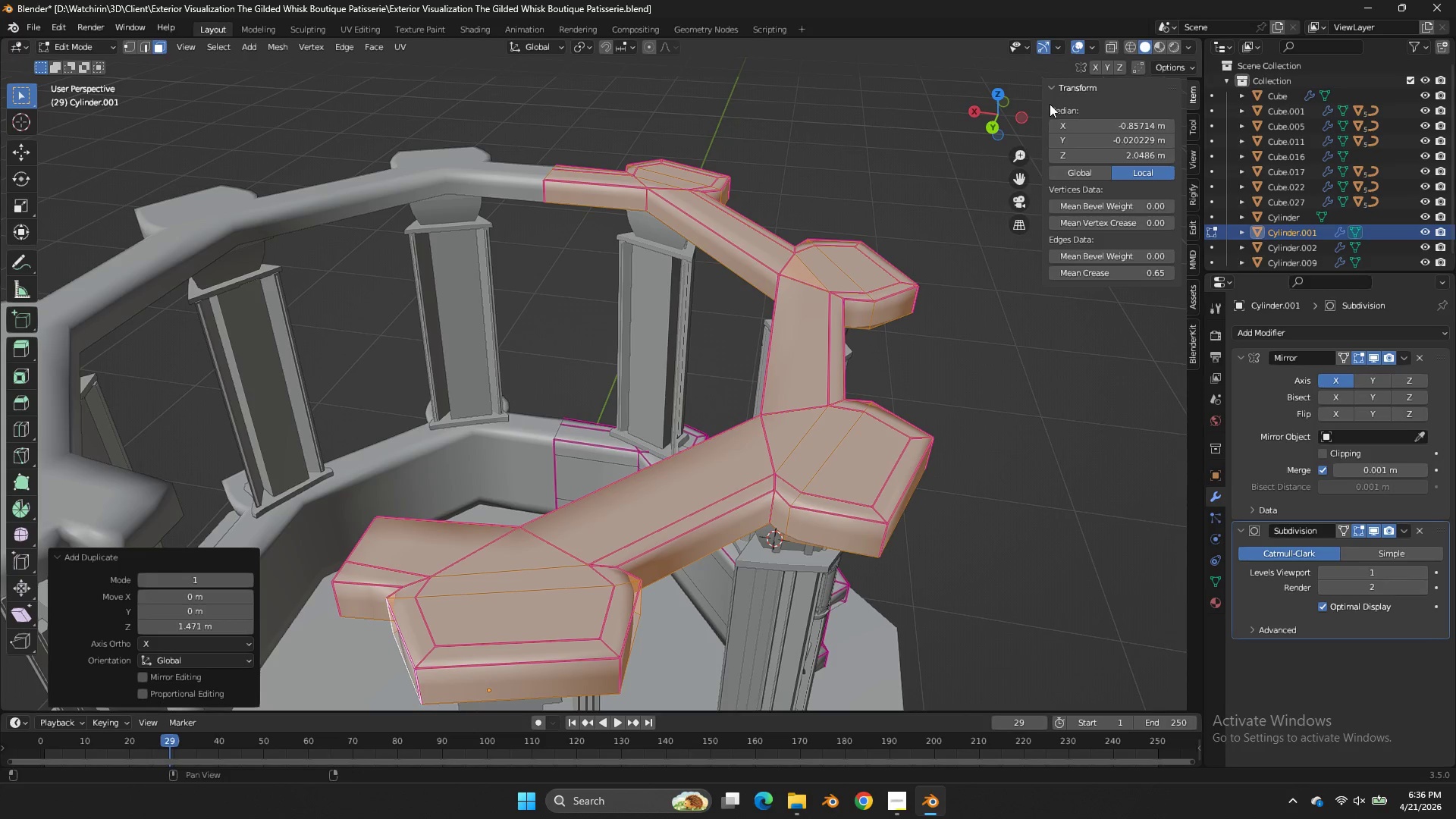 
key(Alt+AltLeft)
 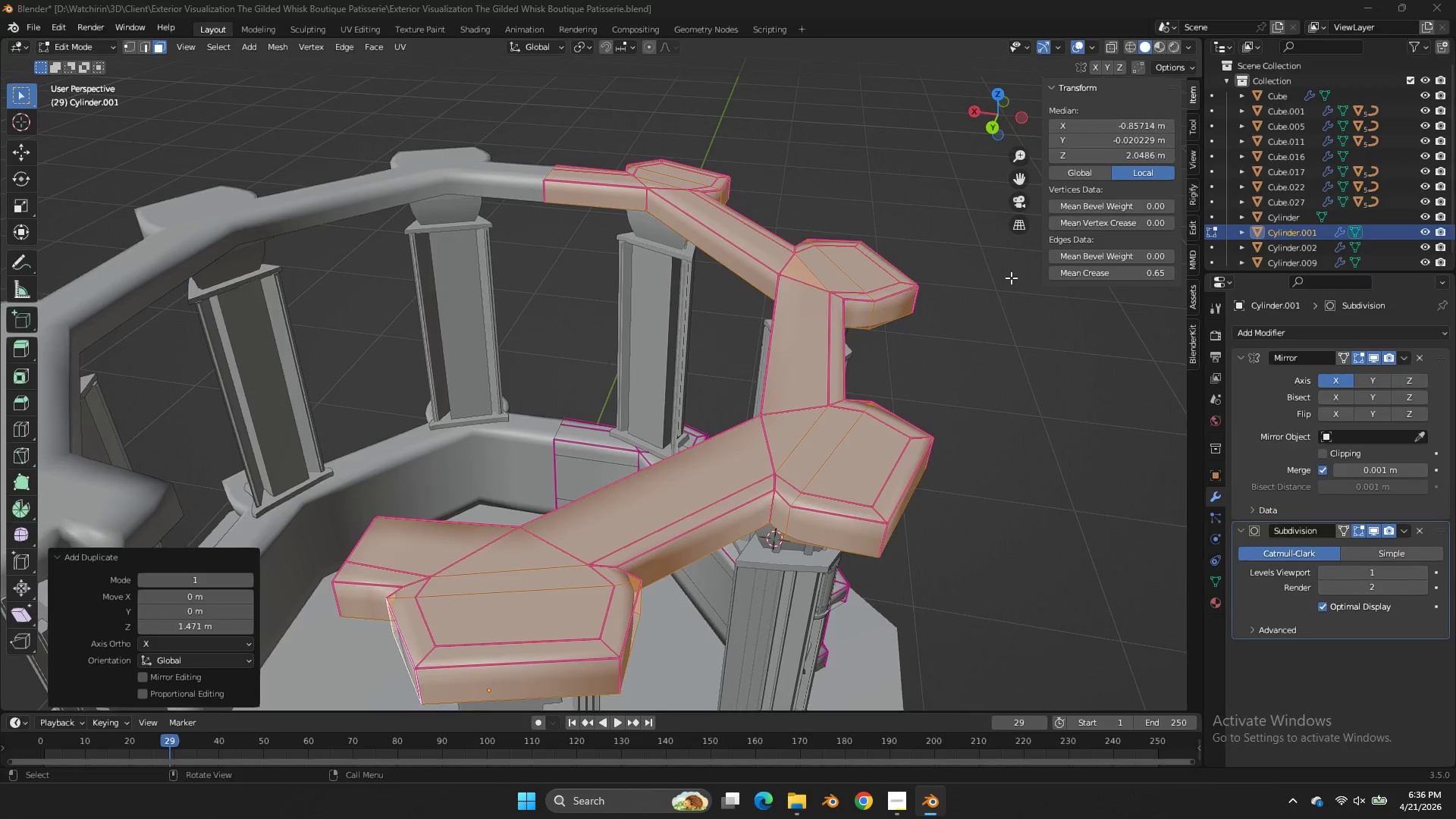 
key(Alt+Tab)